 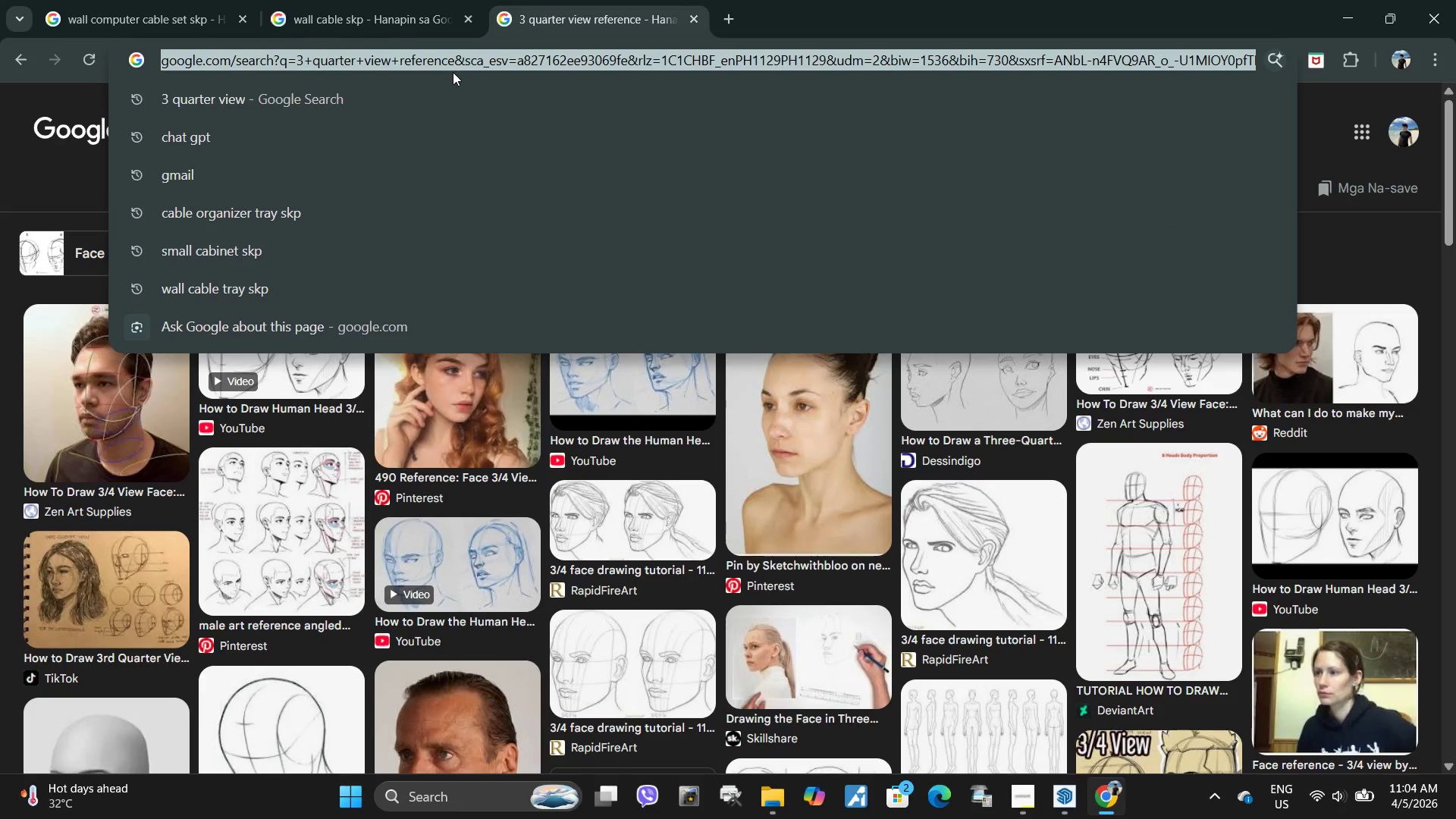 
type(hero sht)
 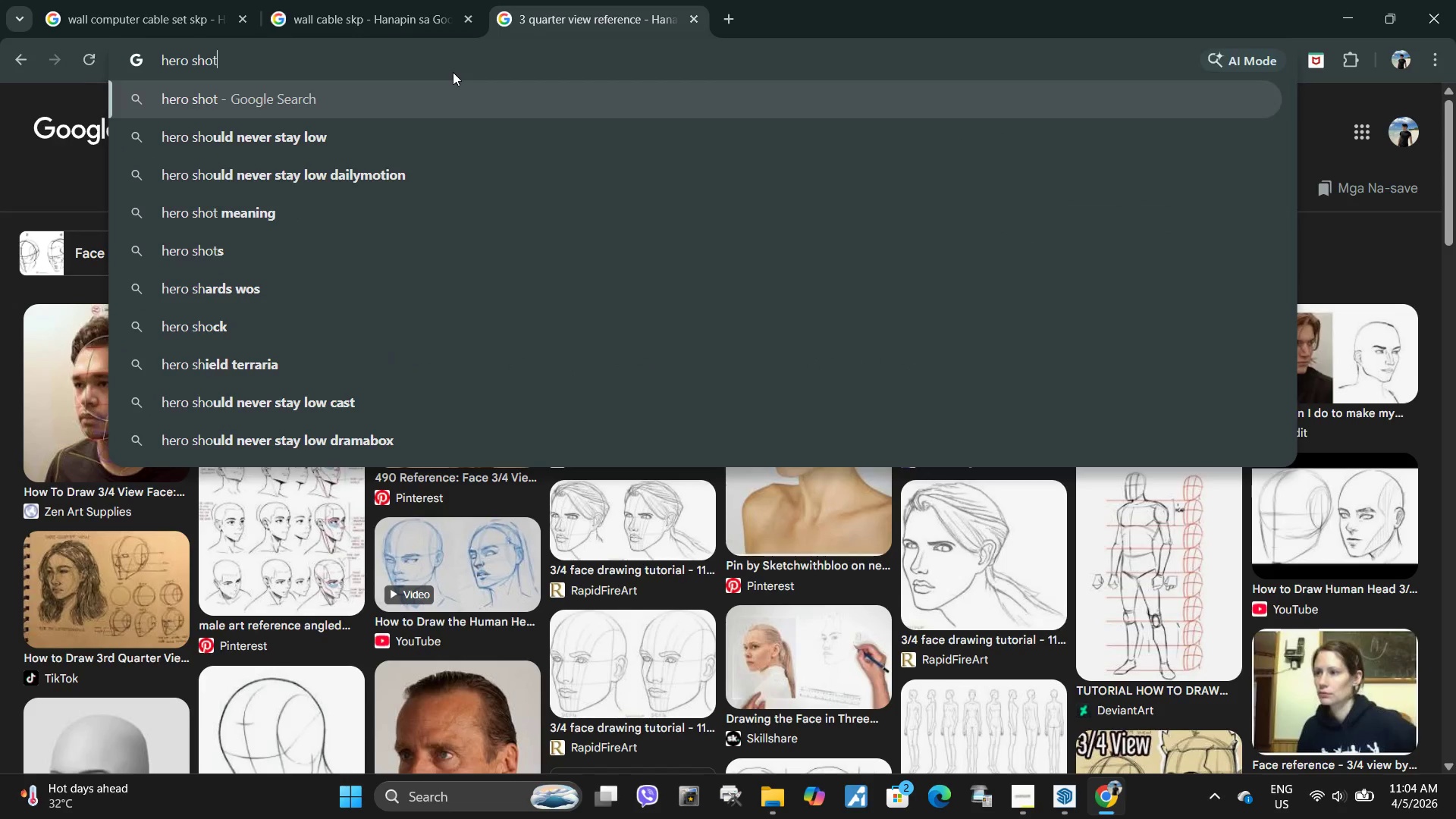 
key(Enter)
 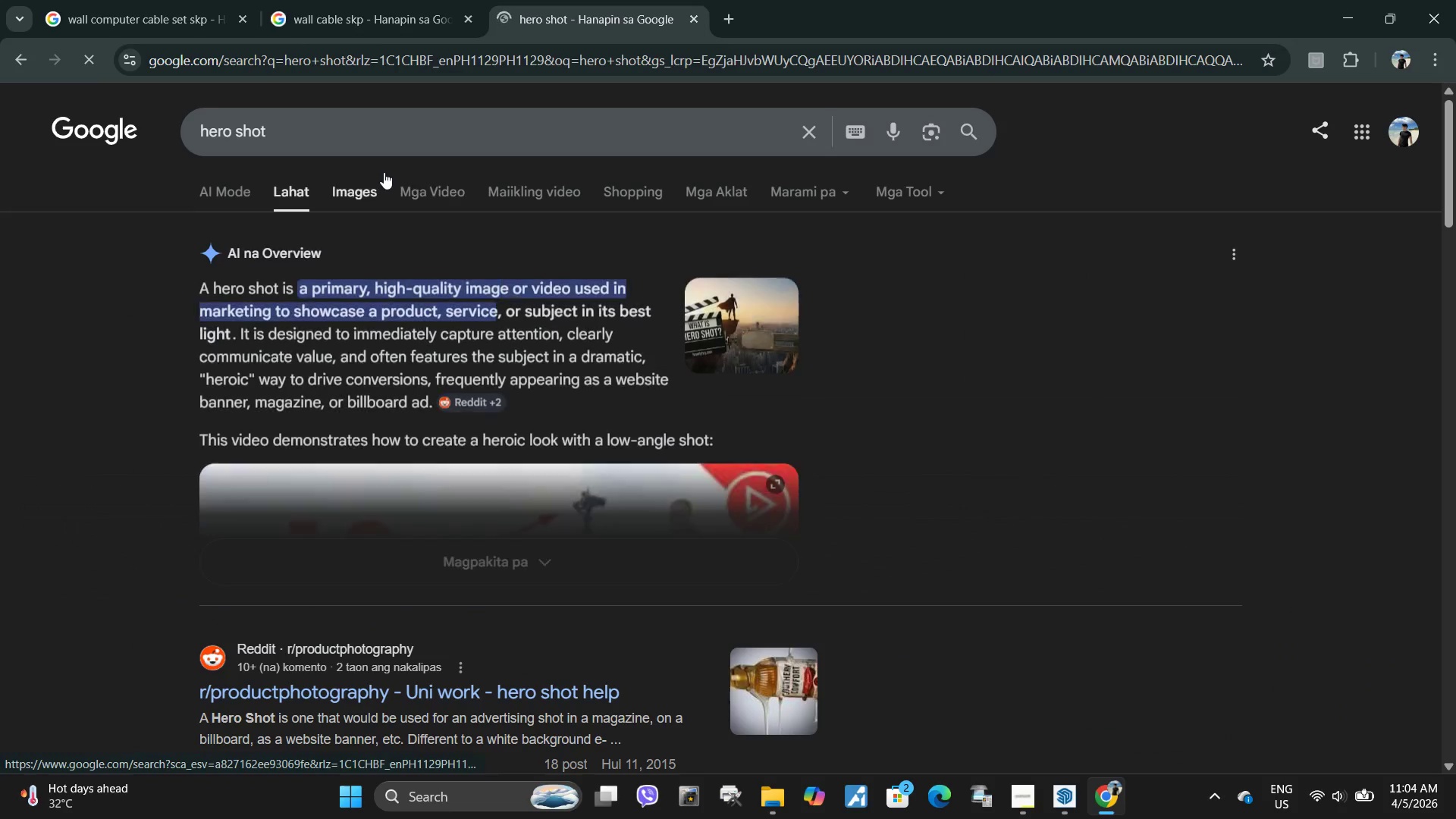 
left_click([373, 187])
 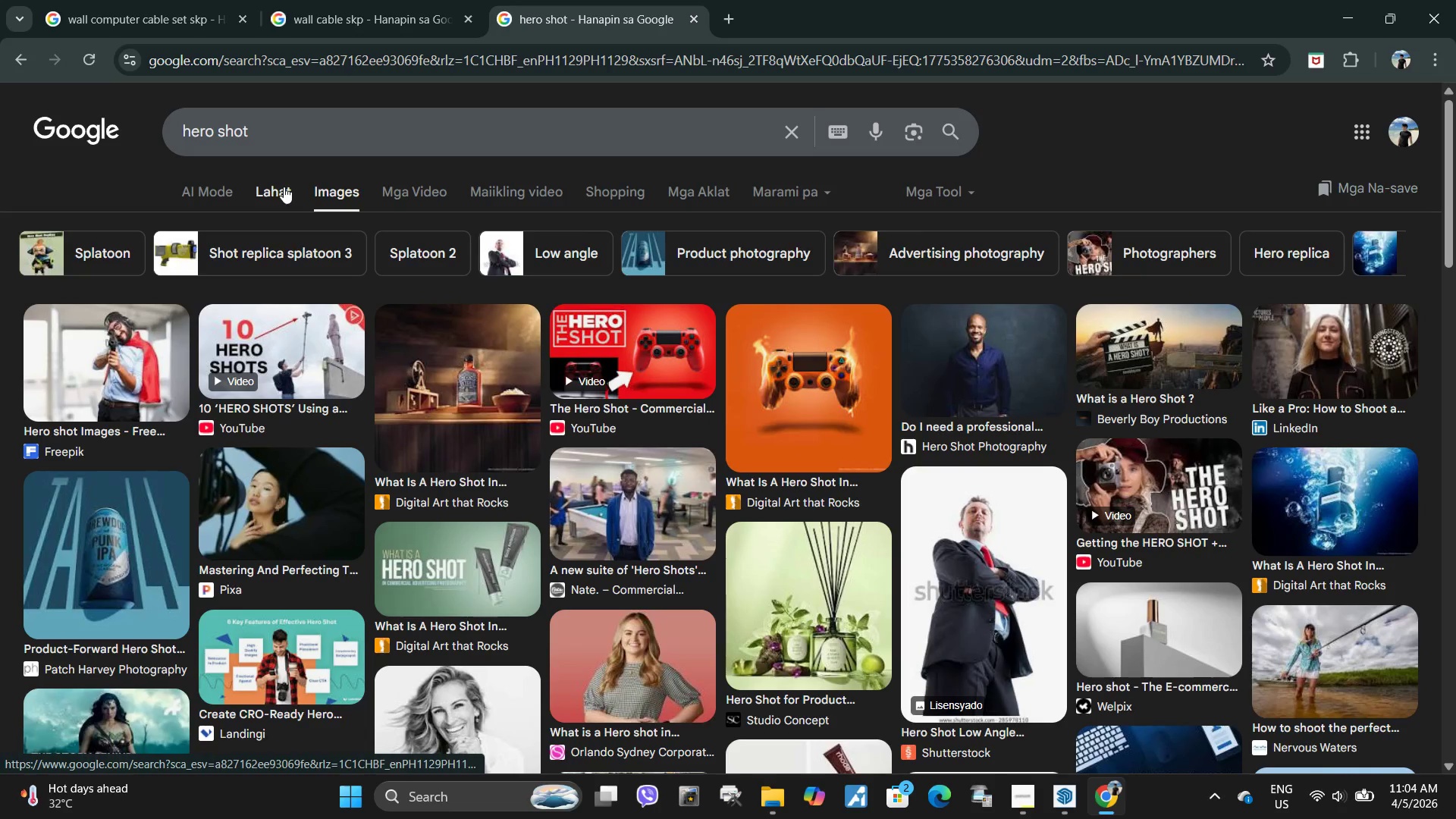 
left_click([284, 187])
 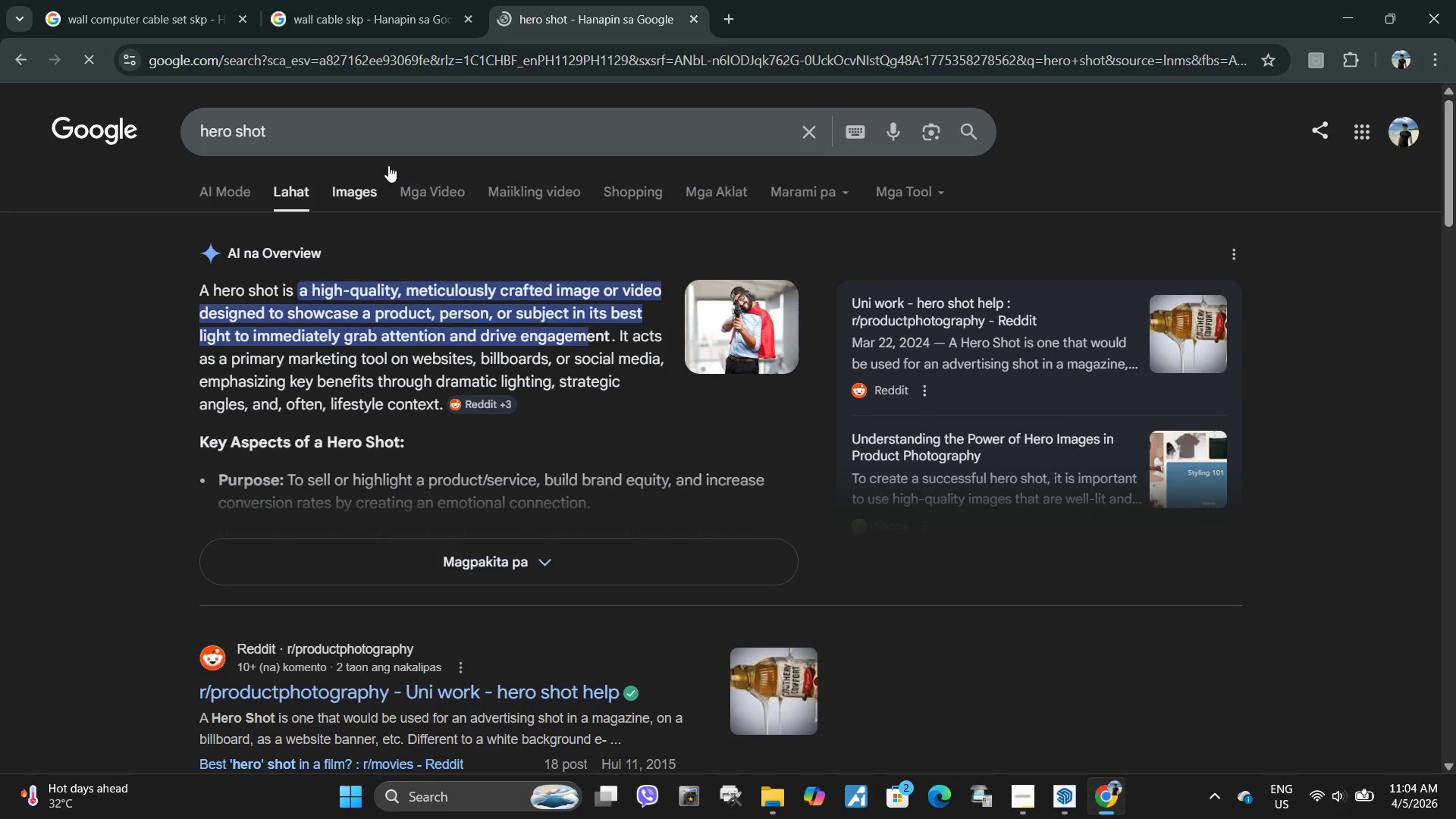 
left_click([391, 140])
 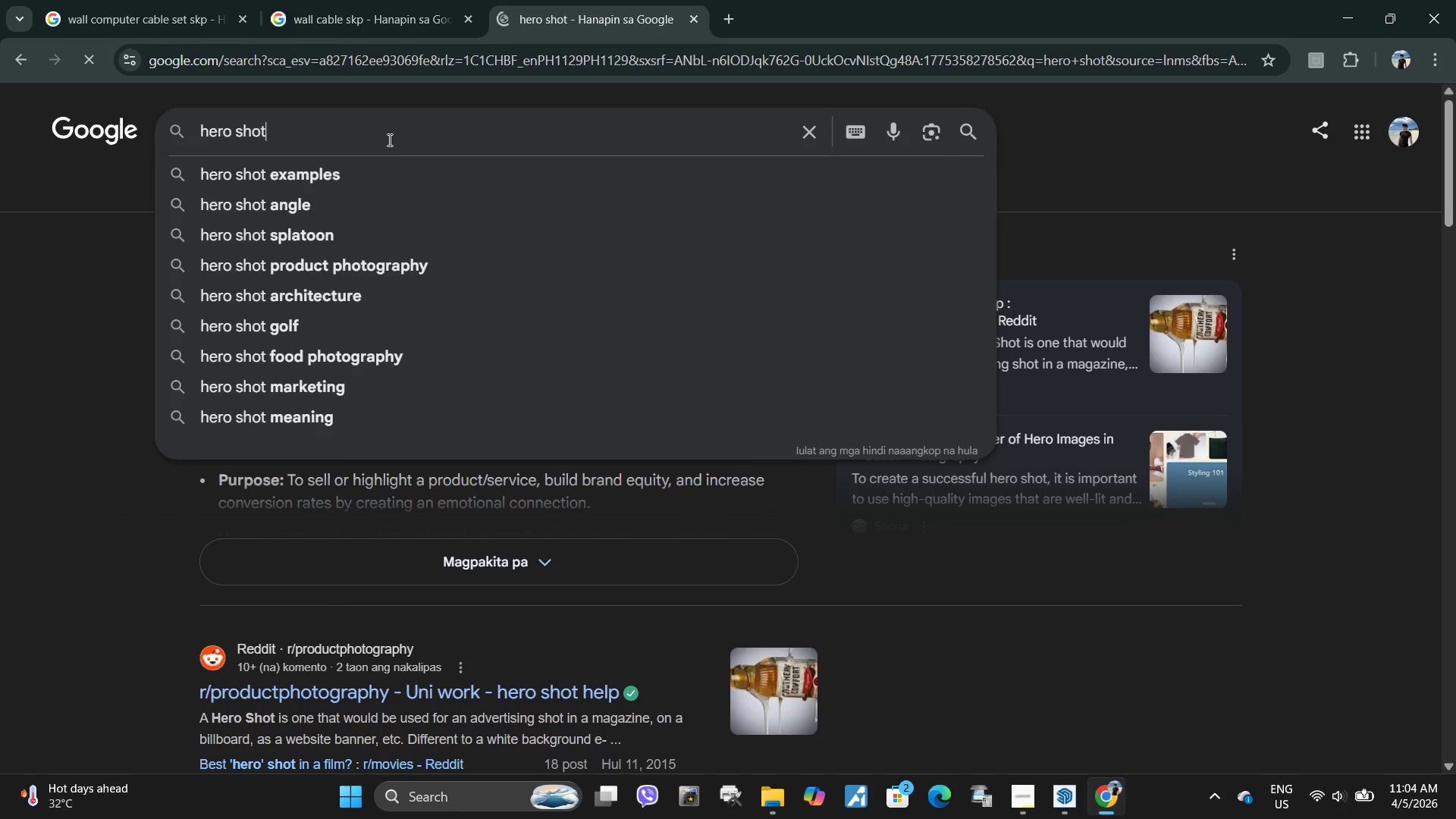 
type( ange)
 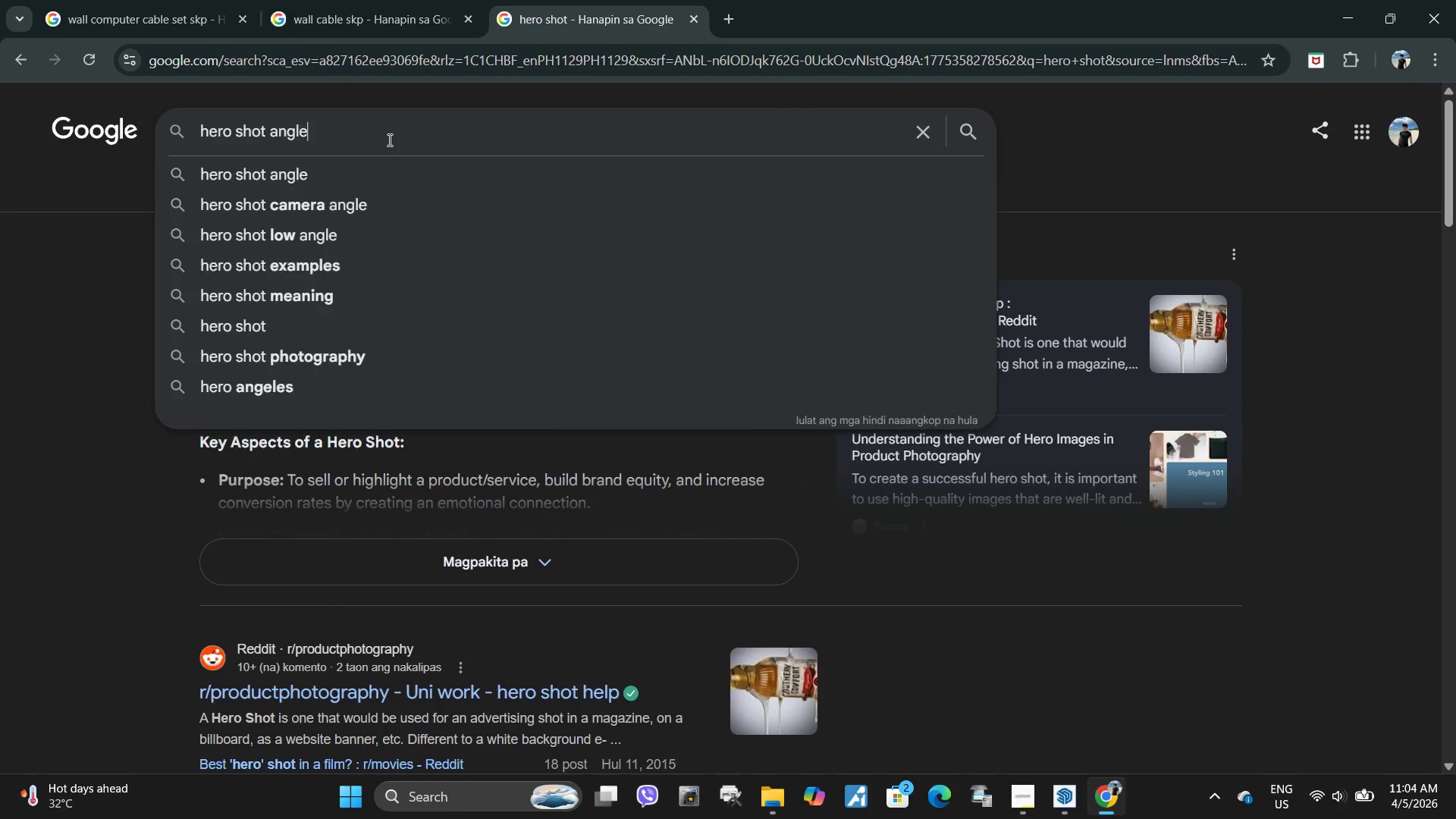 
key(Enter)
 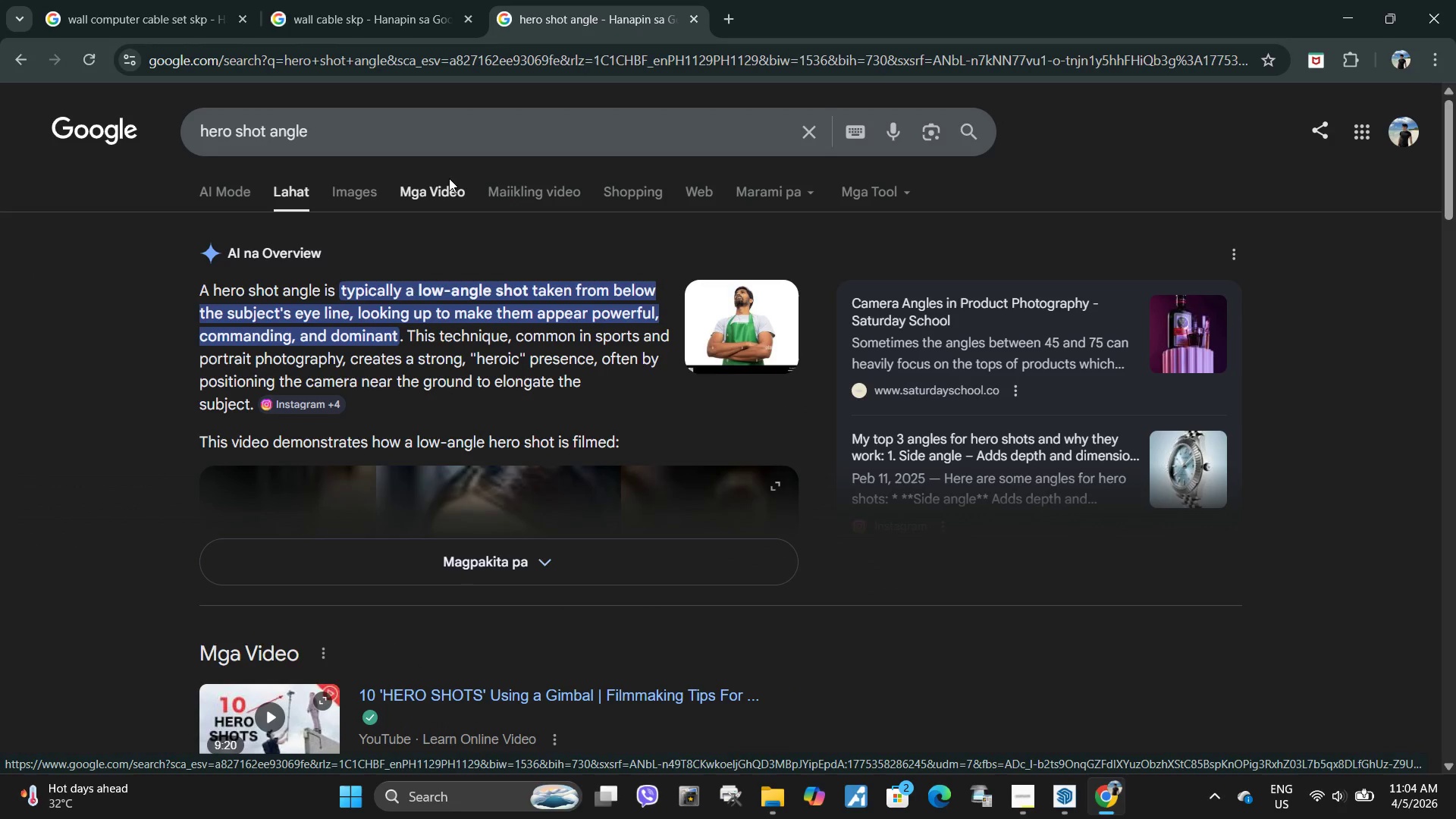 
wait(6.99)
 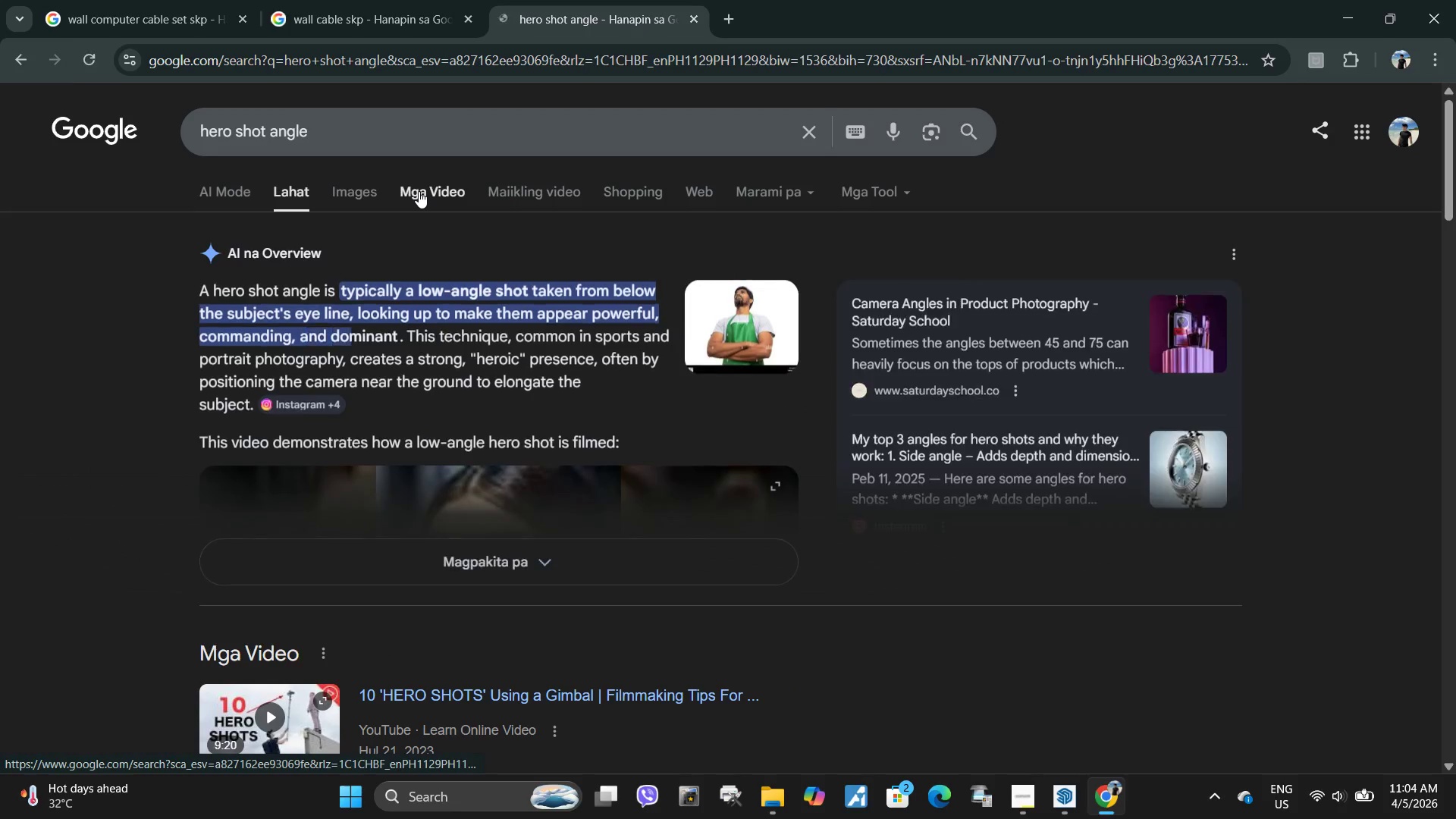 
left_click([370, 196])
 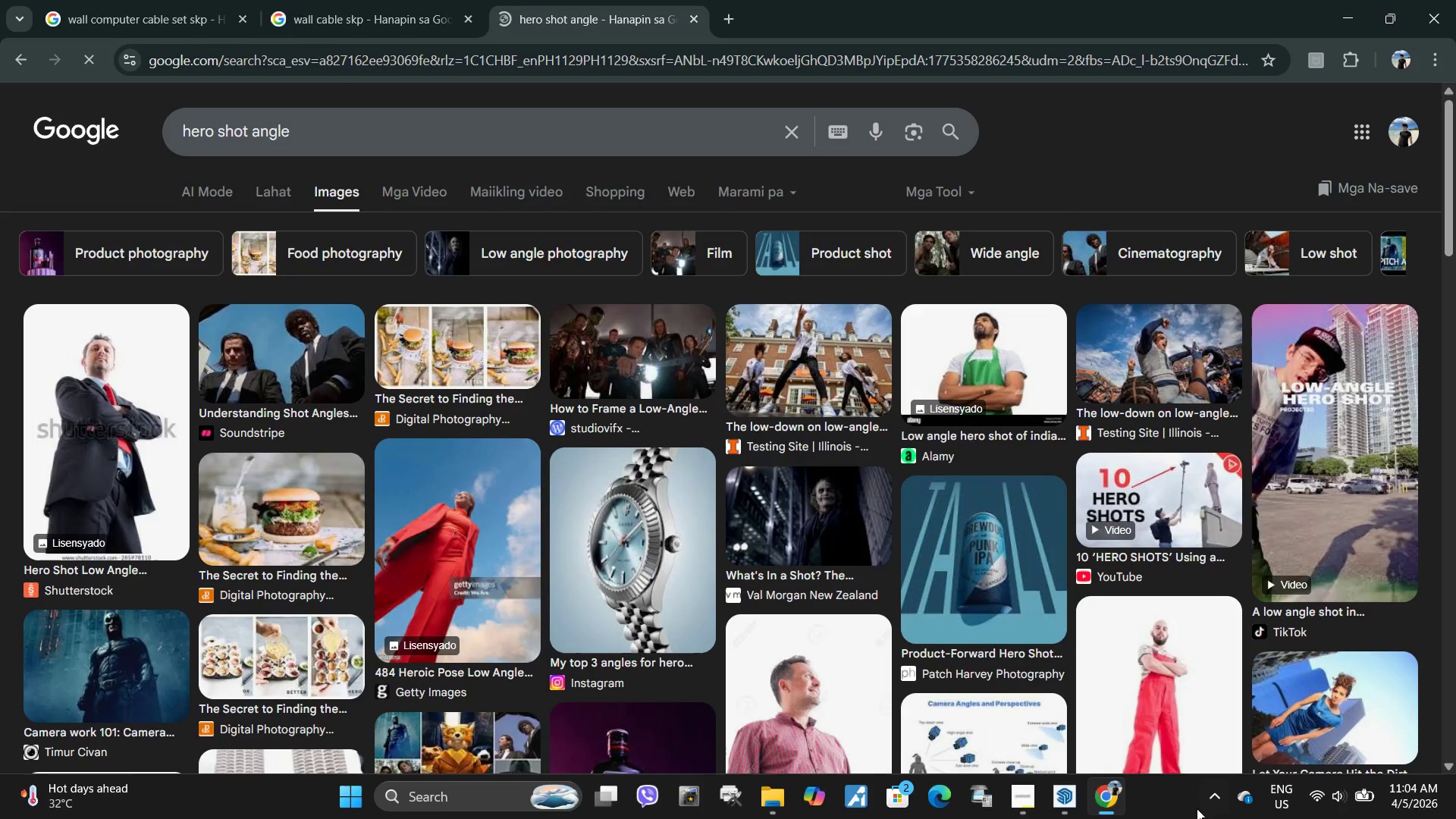 
left_click([1065, 804])
 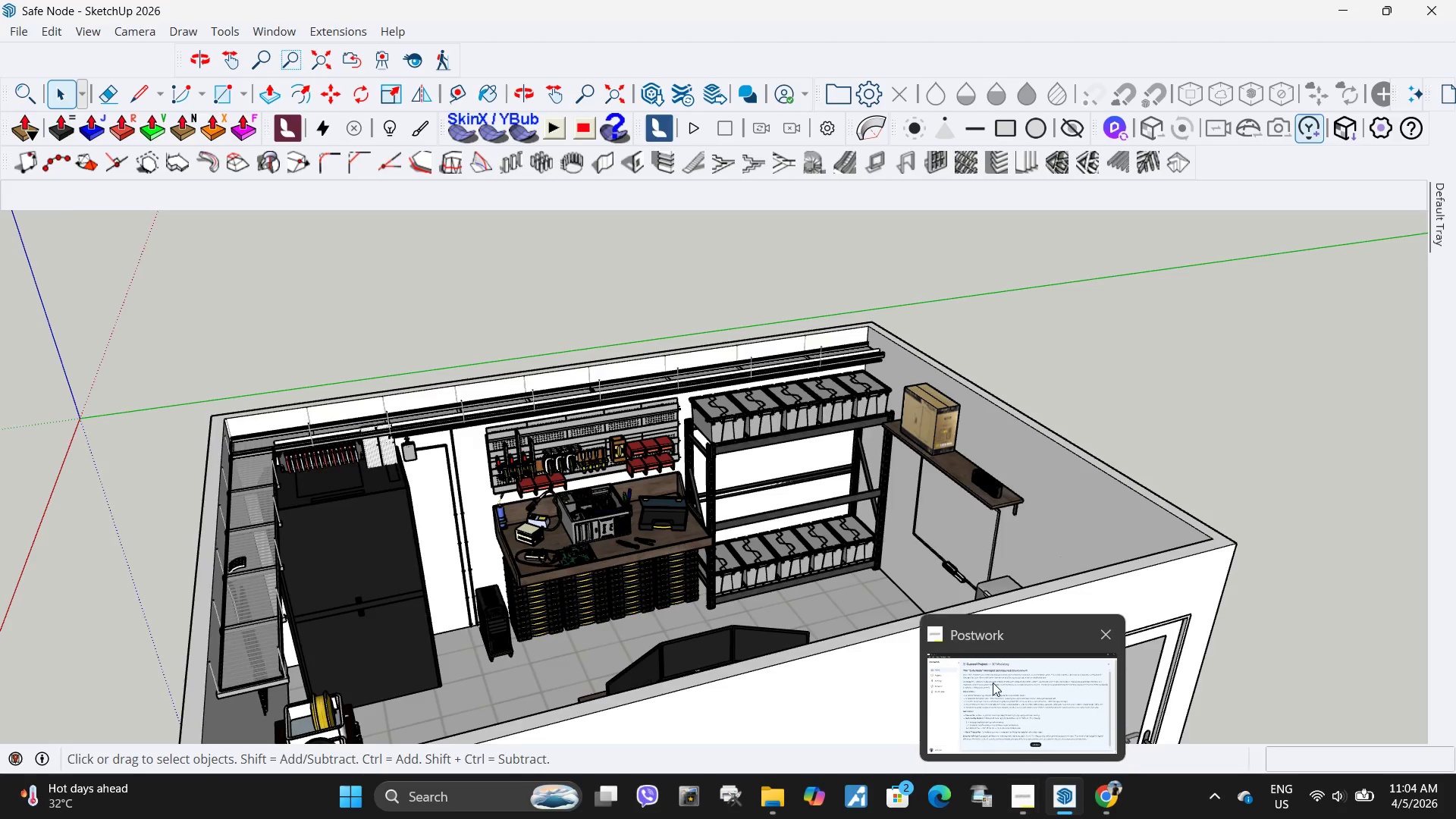 
left_click([993, 682])